 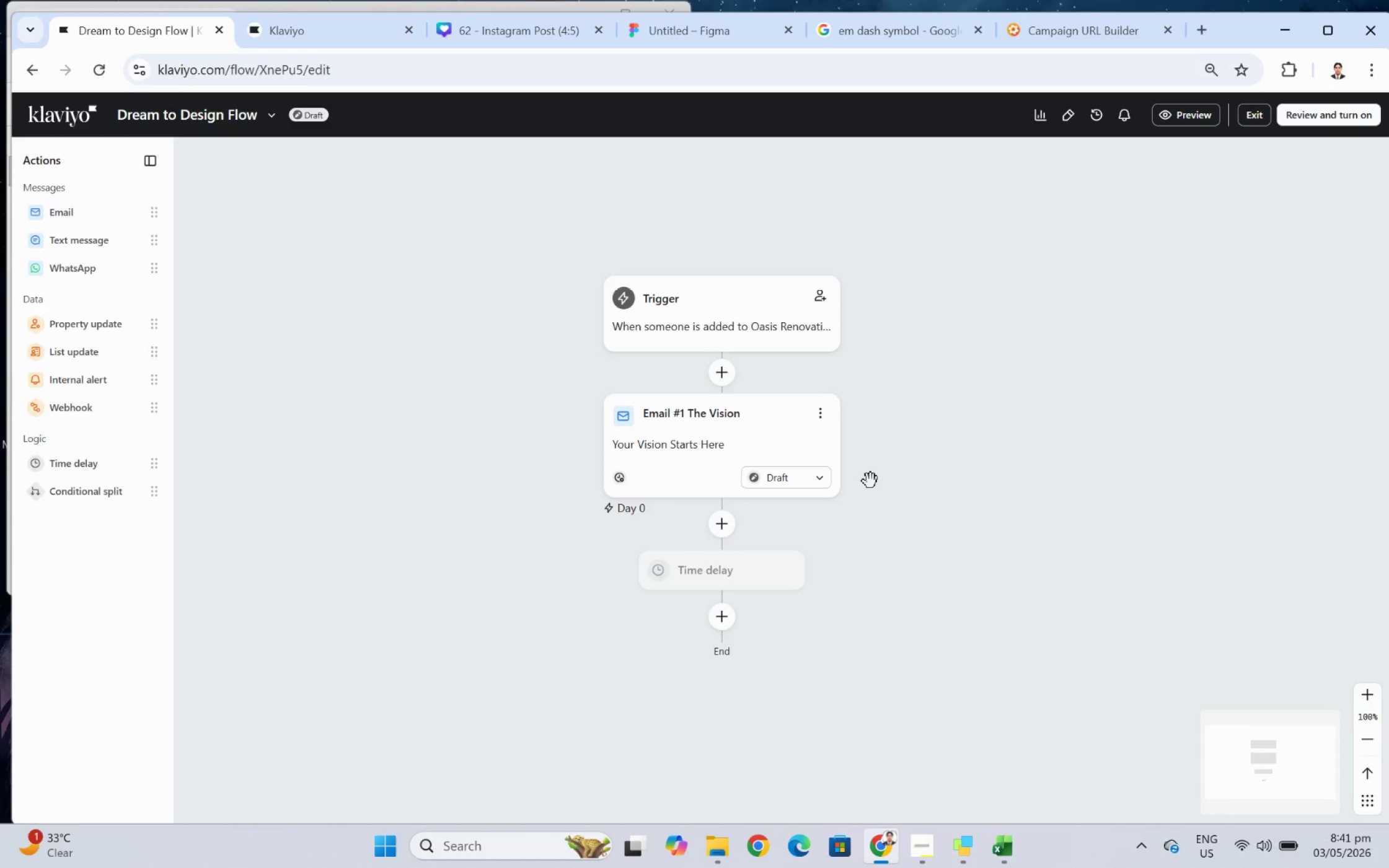 
left_click([172, 266])
 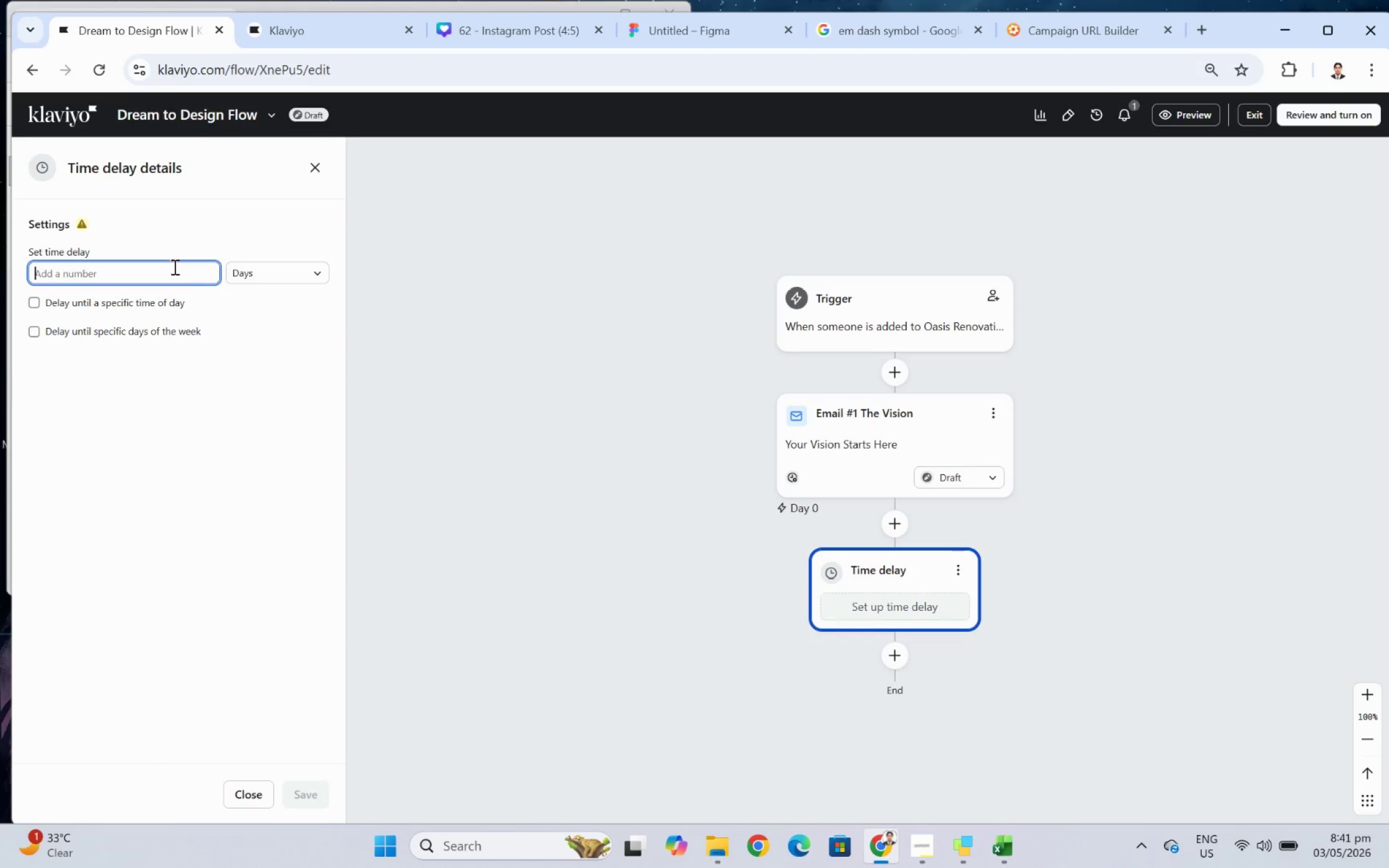 
key(2)
 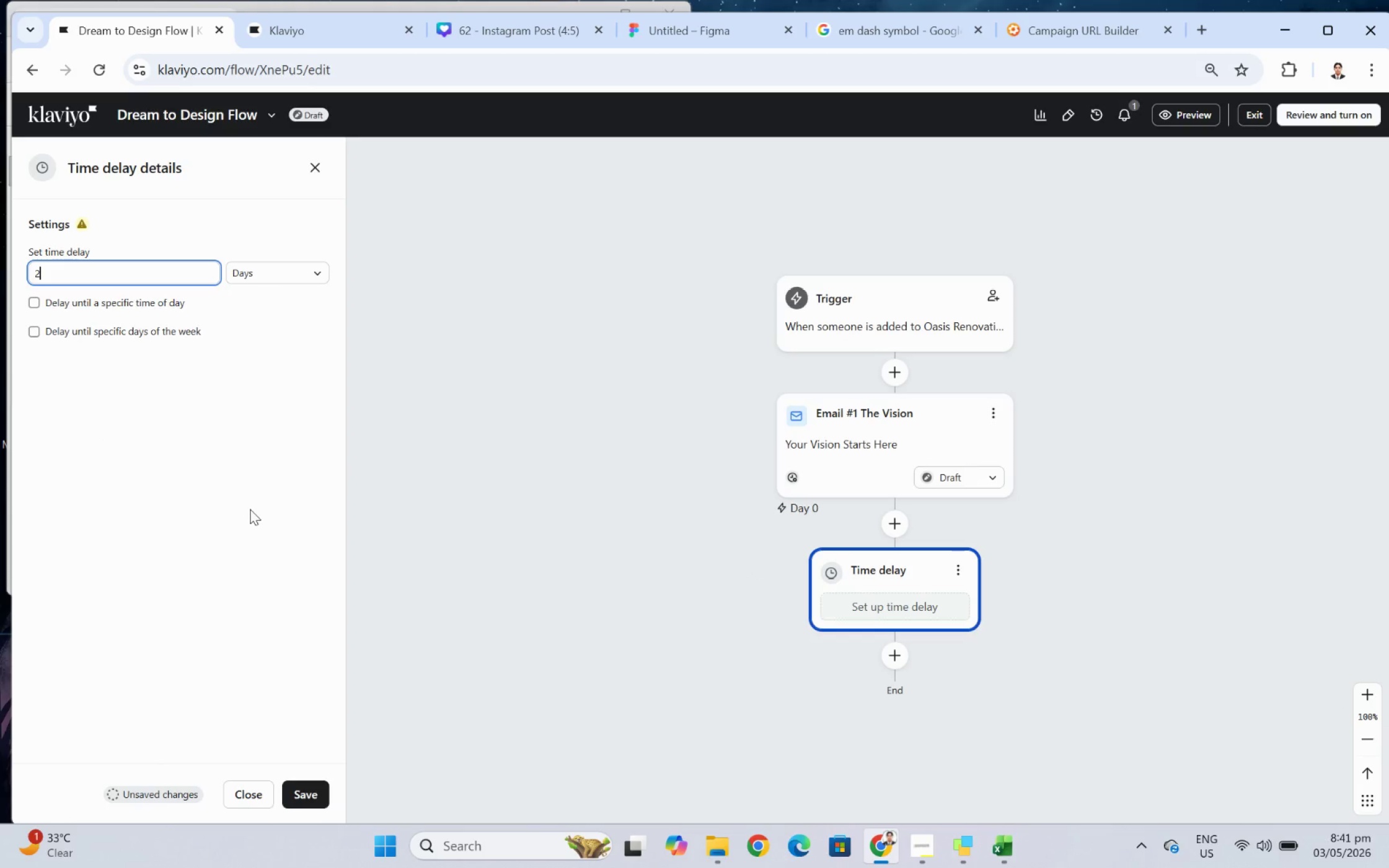 
key(Backspace)
 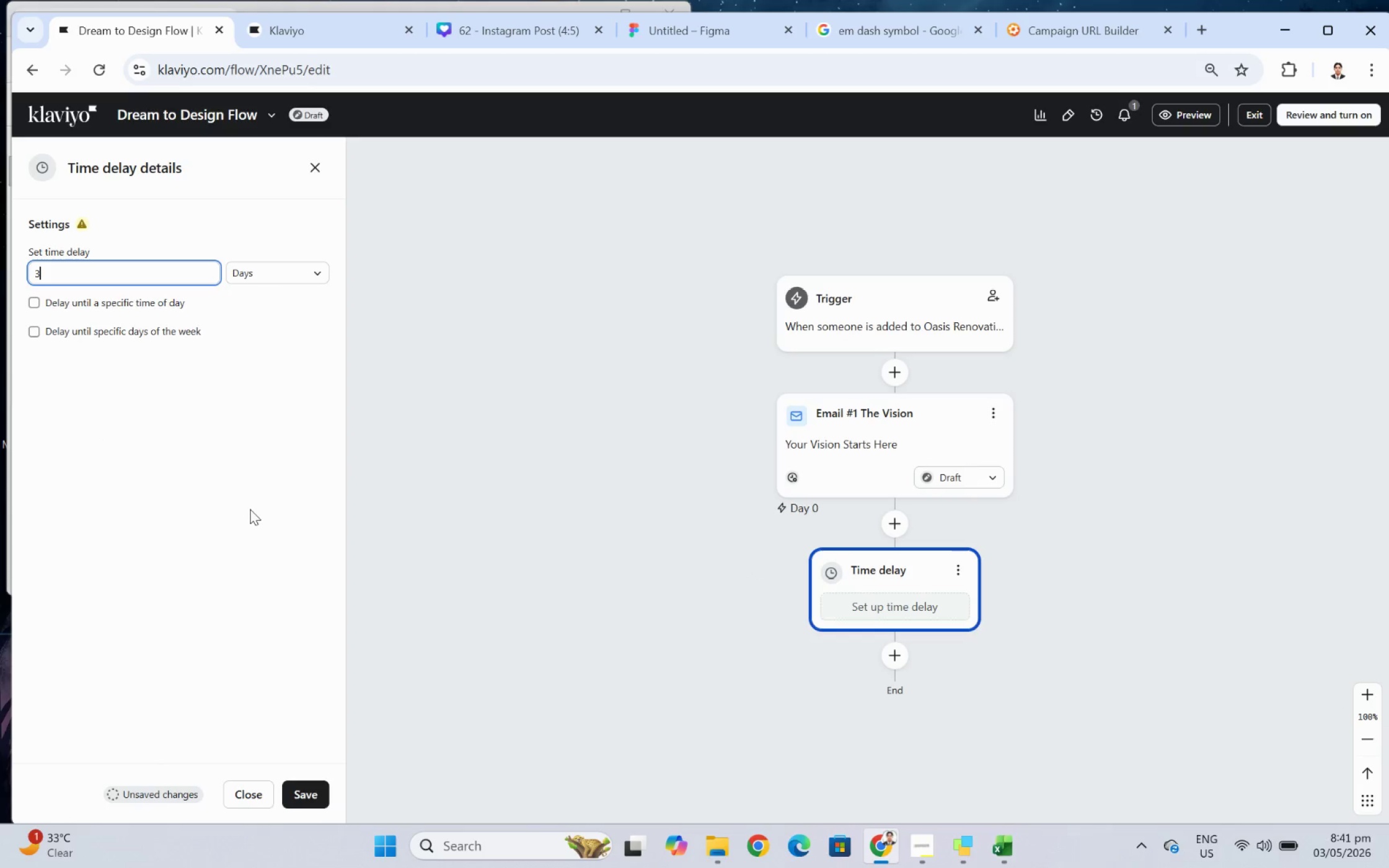 
key(3)
 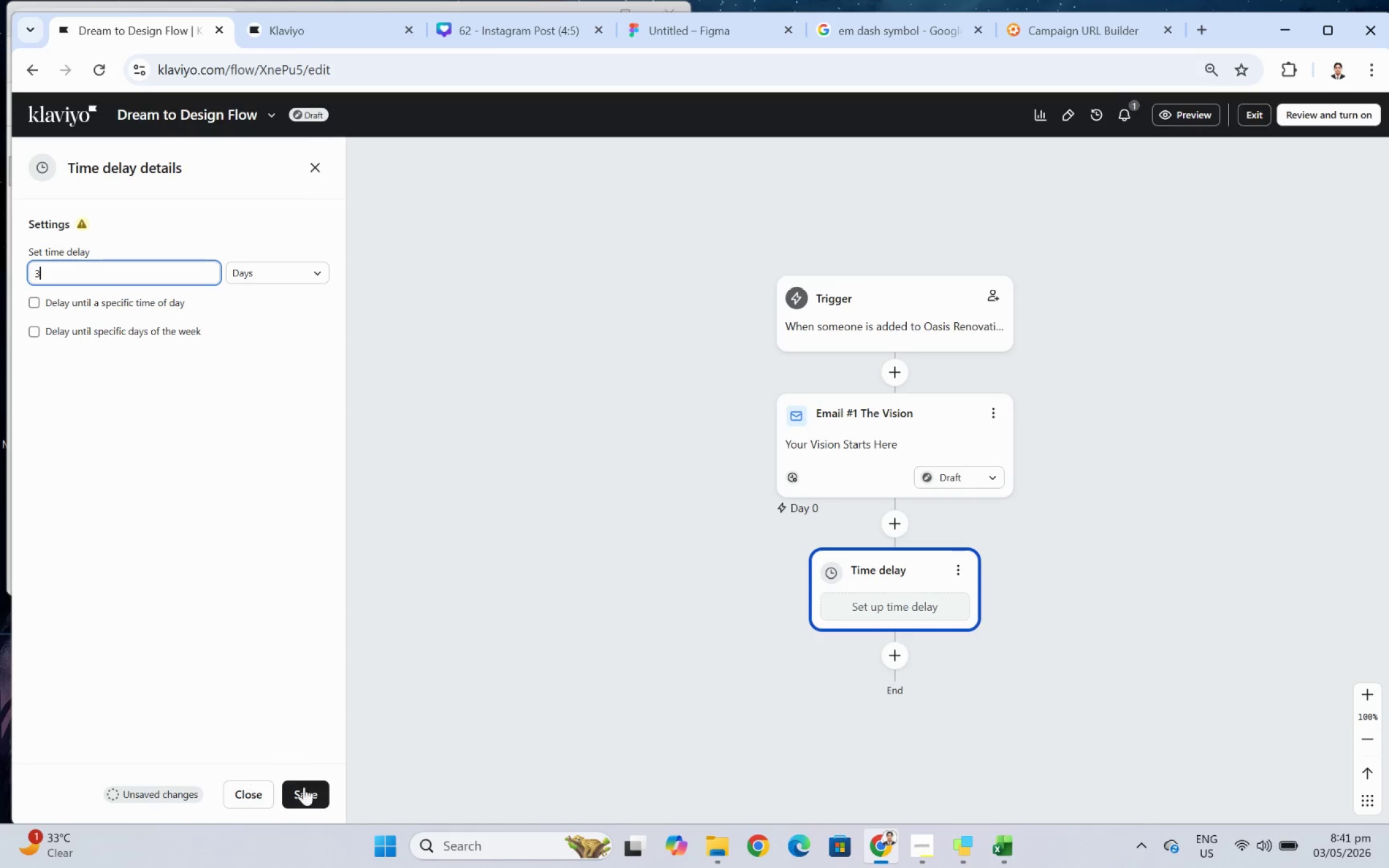 
left_click([311, 790])
 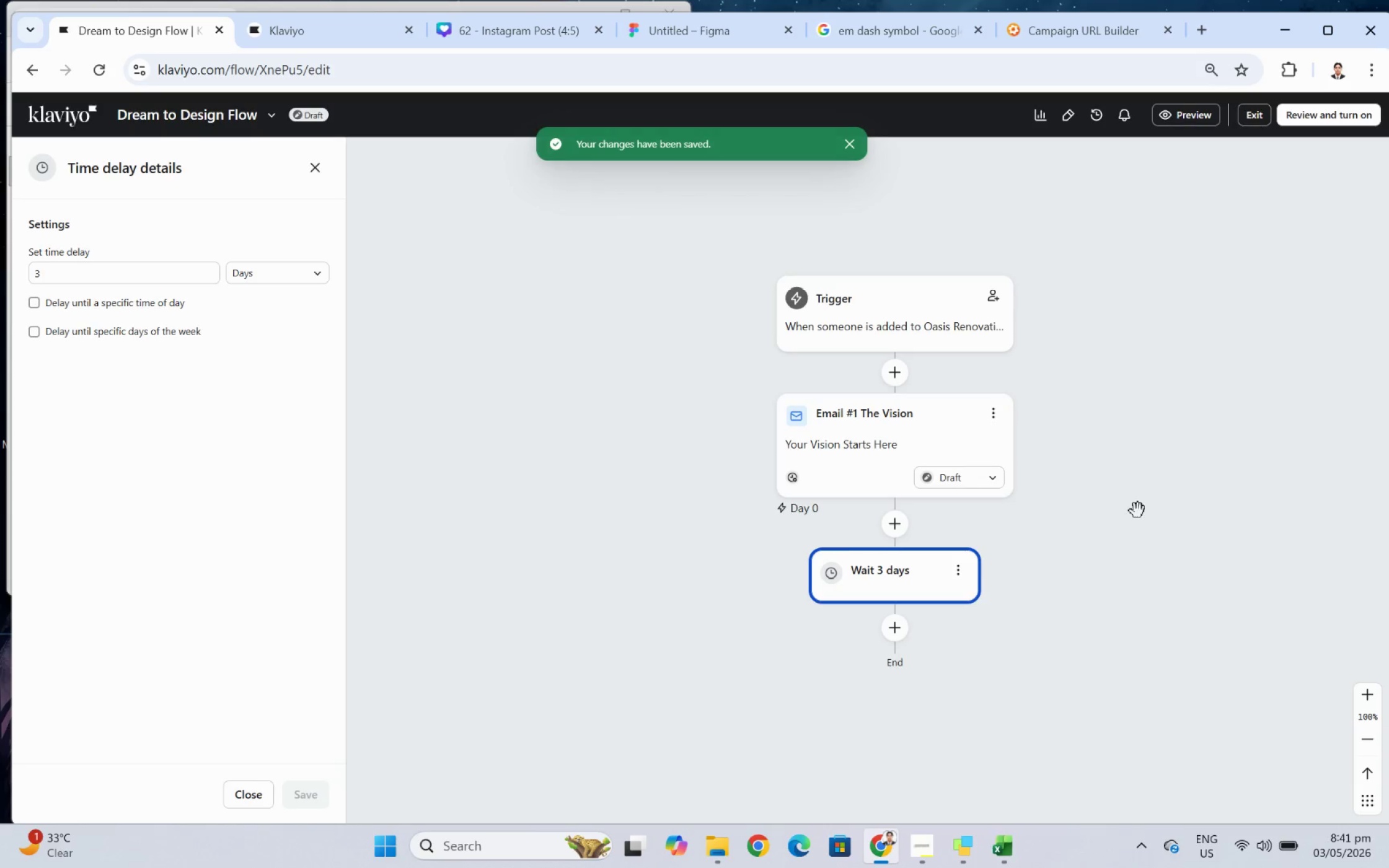 
left_click([1002, 419])
 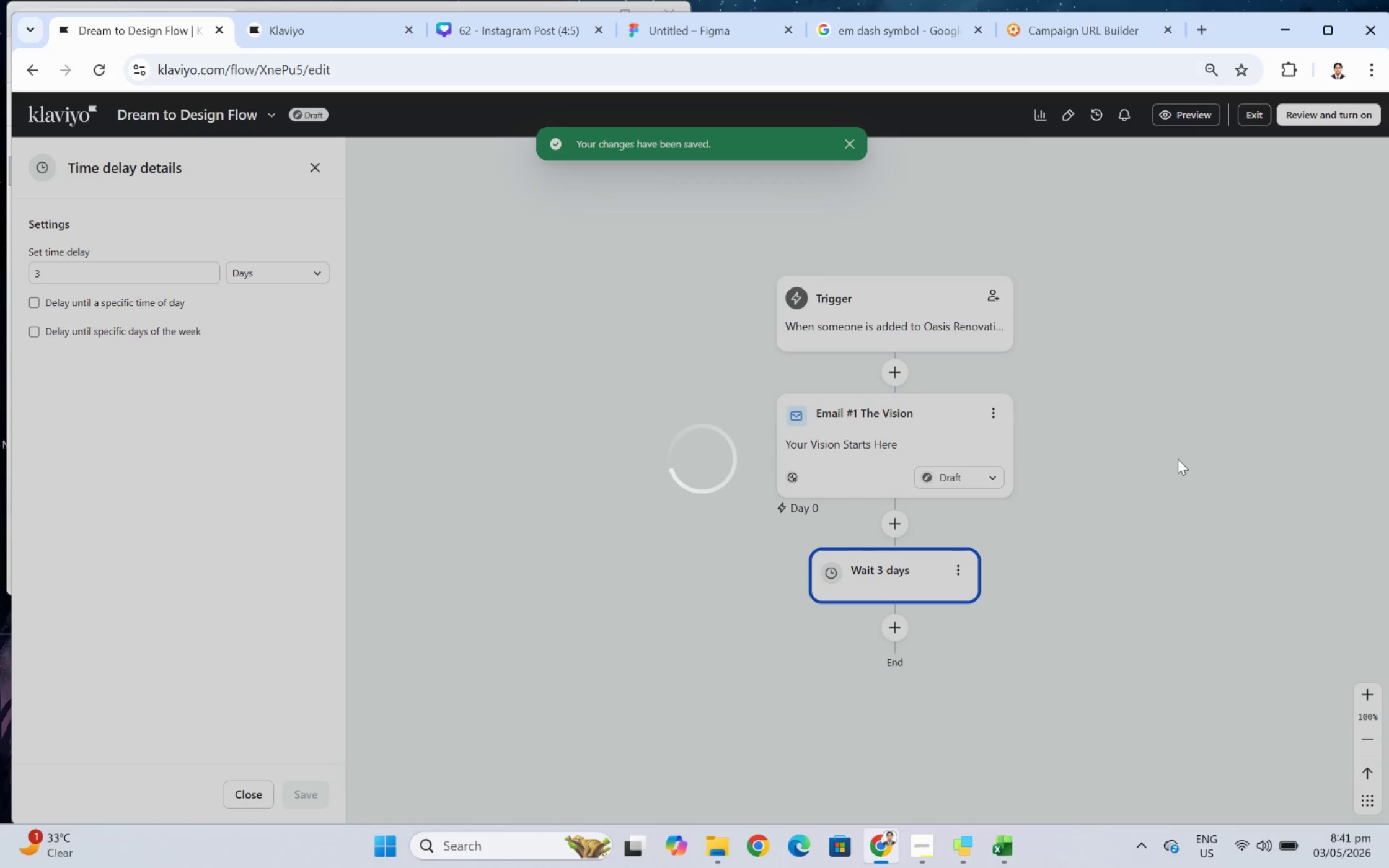 
scroll: coordinate [1153, 501], scroll_direction: down, amount: 3.0
 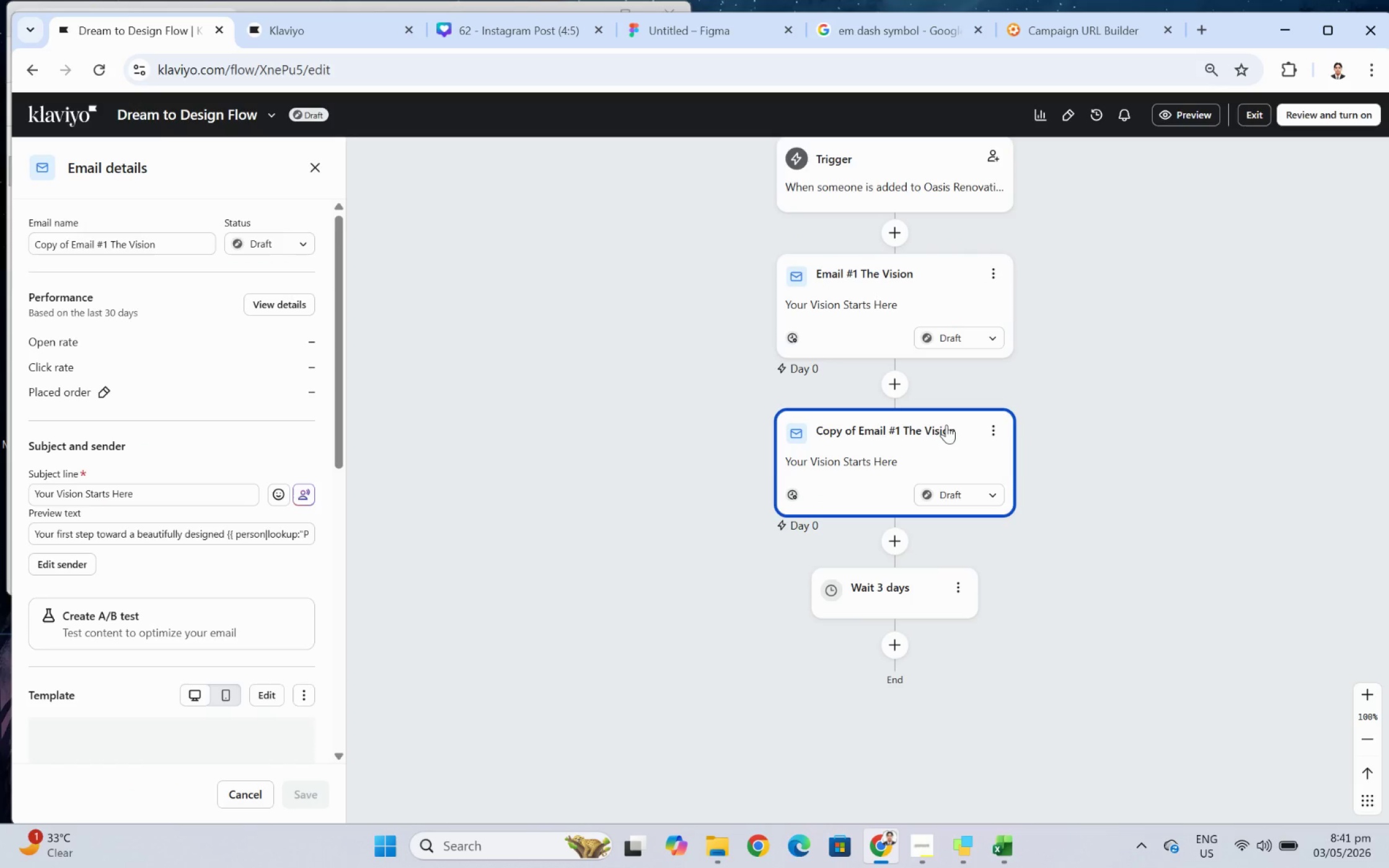 
left_click_drag(start_coordinate=[945, 424], to_coordinate=[937, 617])
 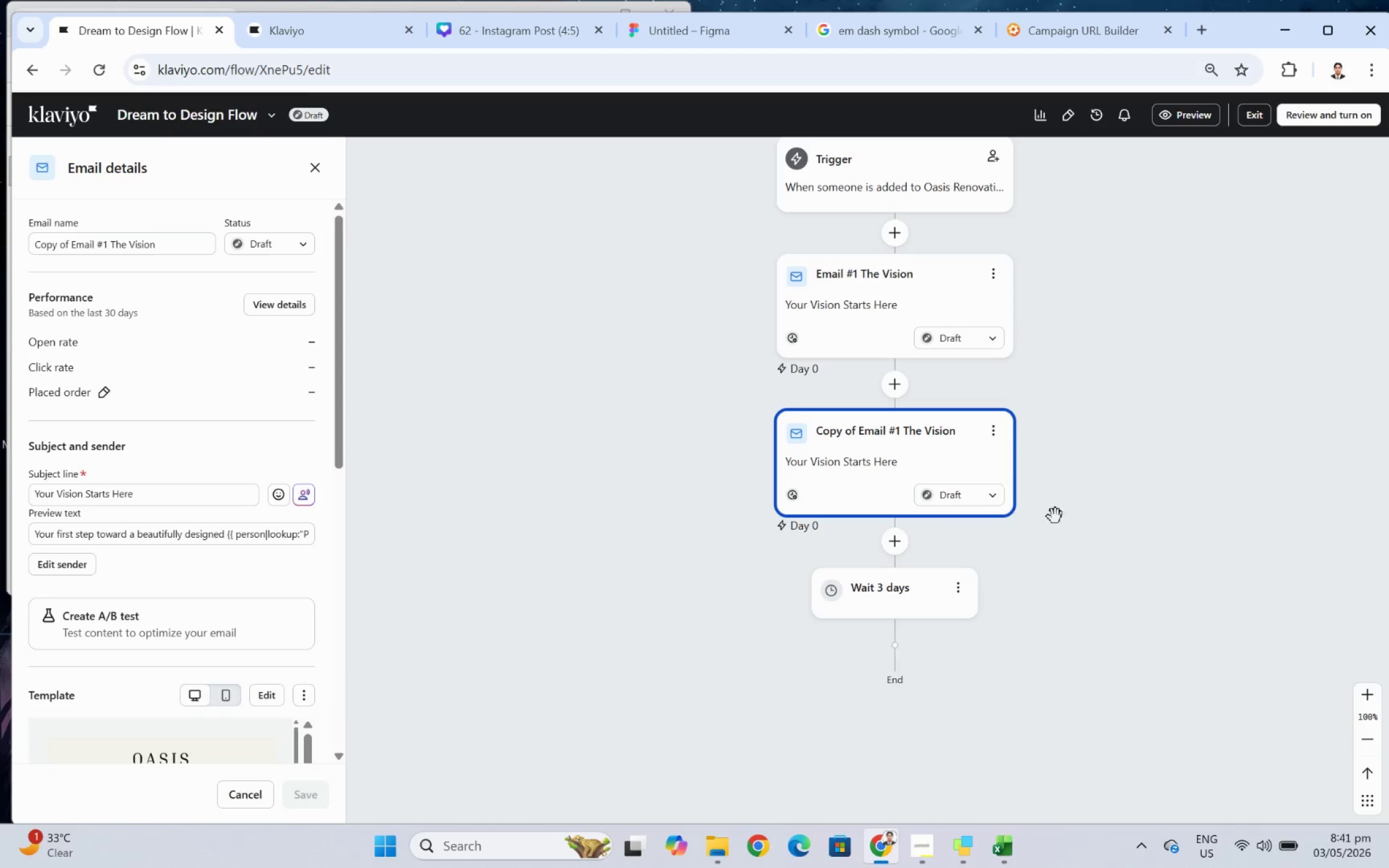 
left_click_drag(start_coordinate=[930, 590], to_coordinate=[939, 394])
 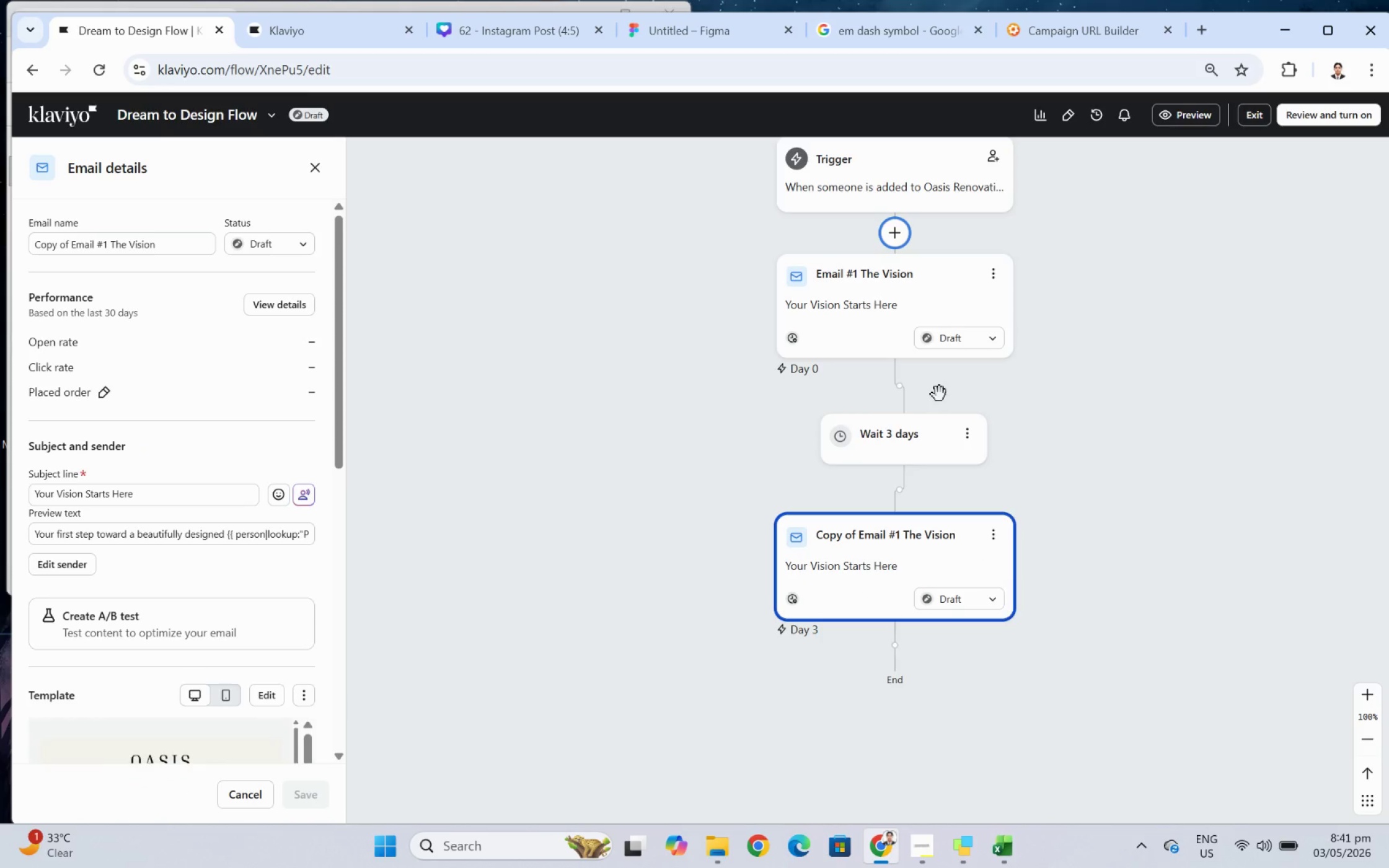 
left_click([939, 394])
 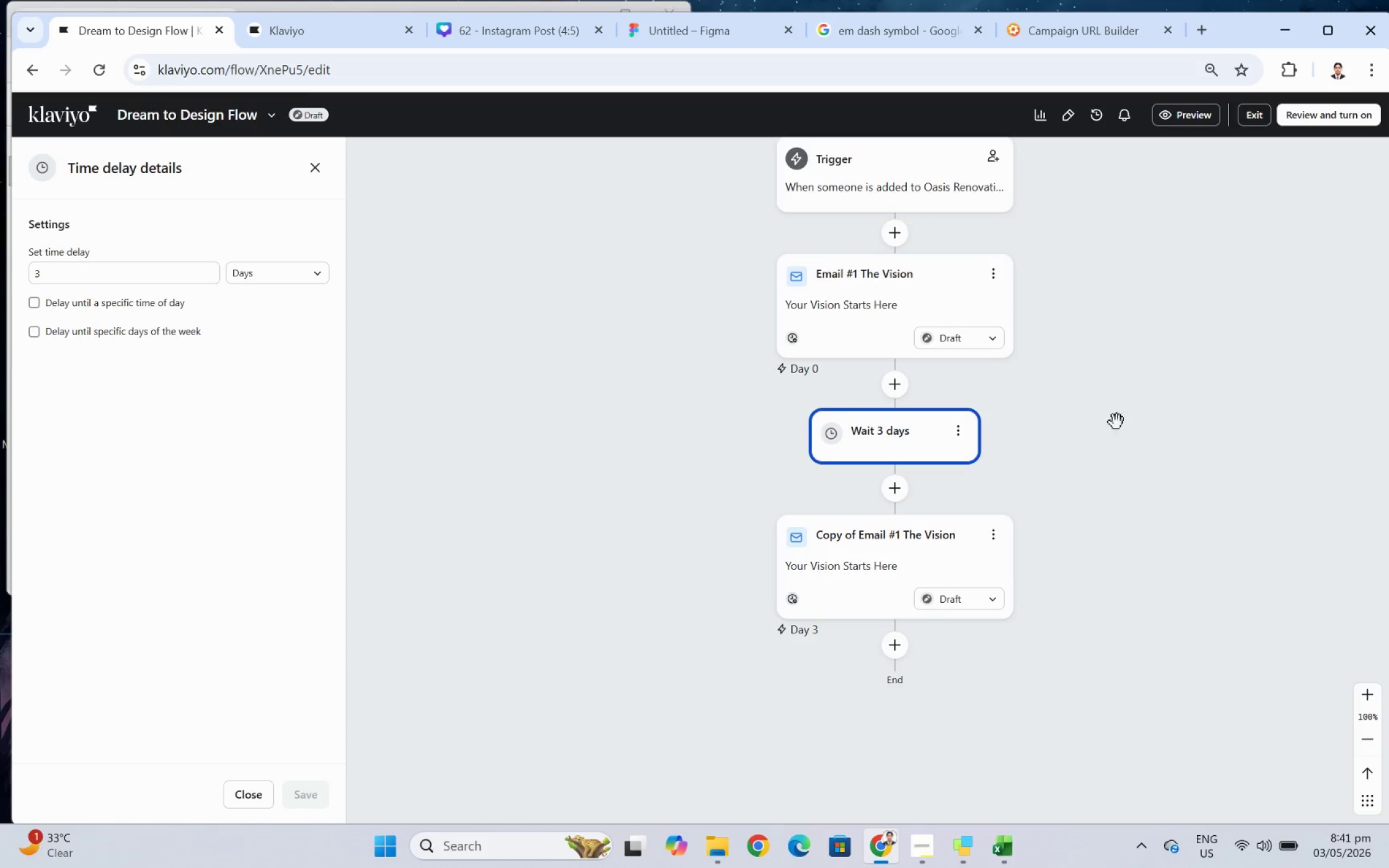 
left_click([1217, 524])
 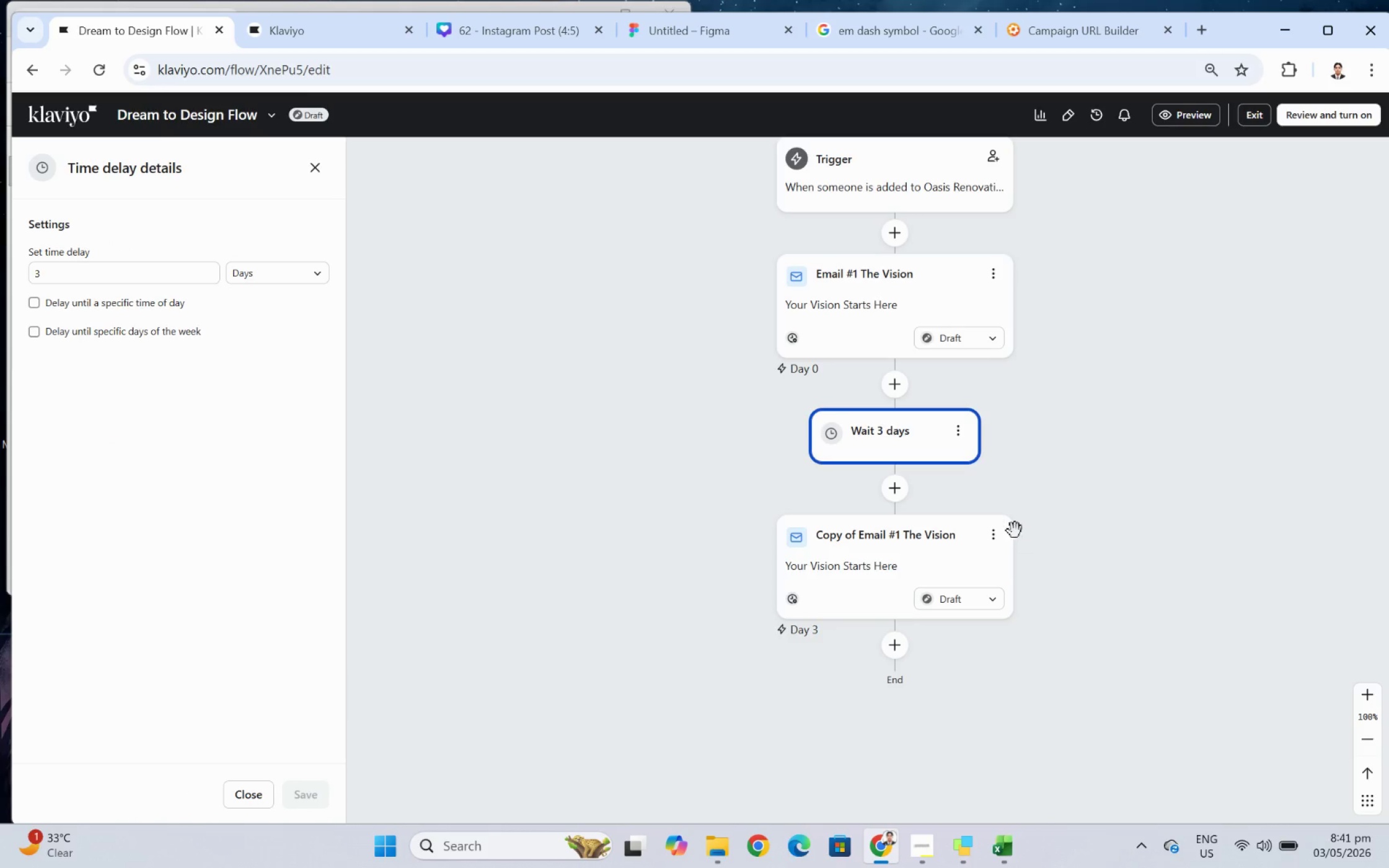 
left_click([993, 535])
 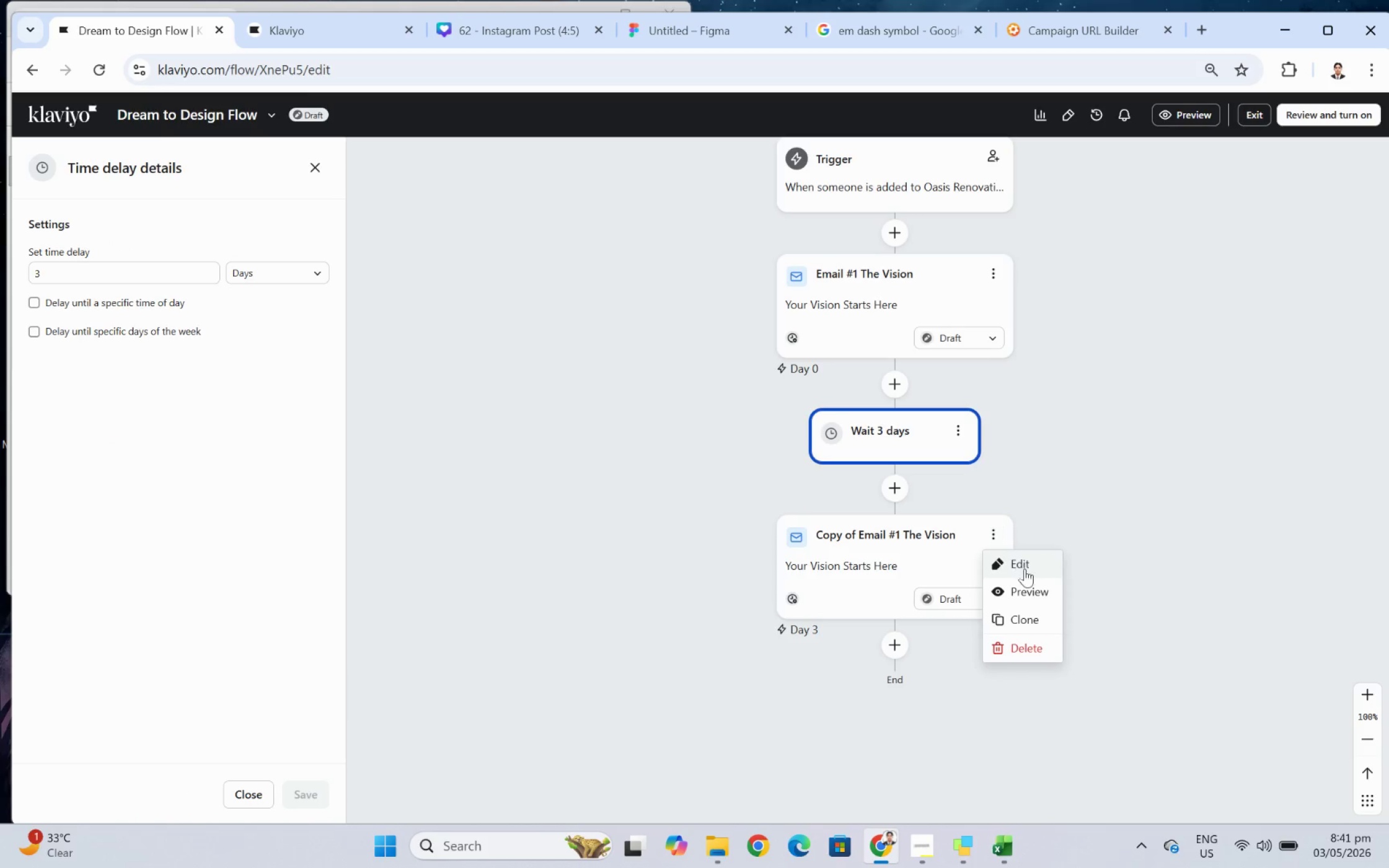 
left_click([1025, 569])
 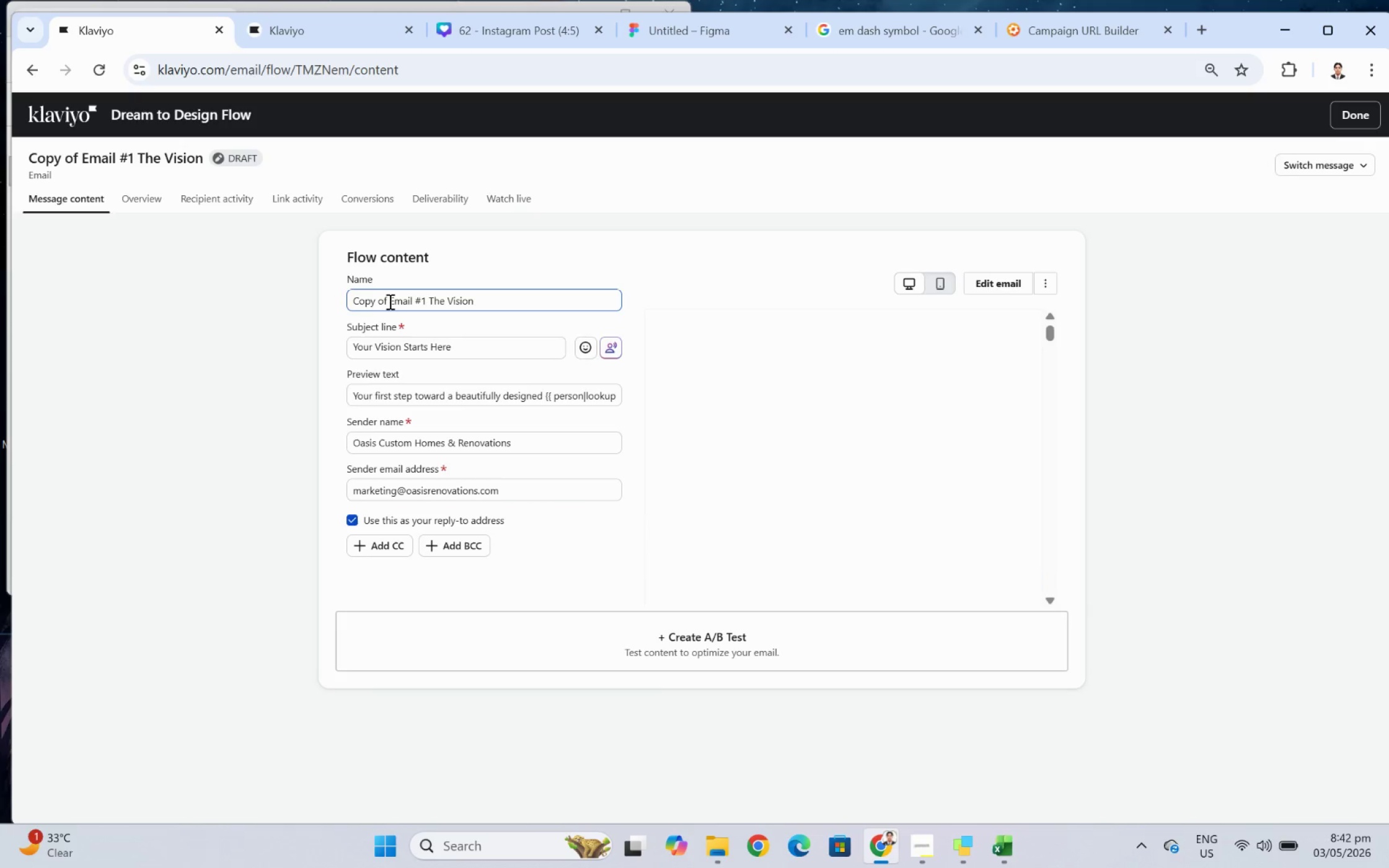 
left_click_drag(start_coordinate=[388, 300], to_coordinate=[288, 299])
 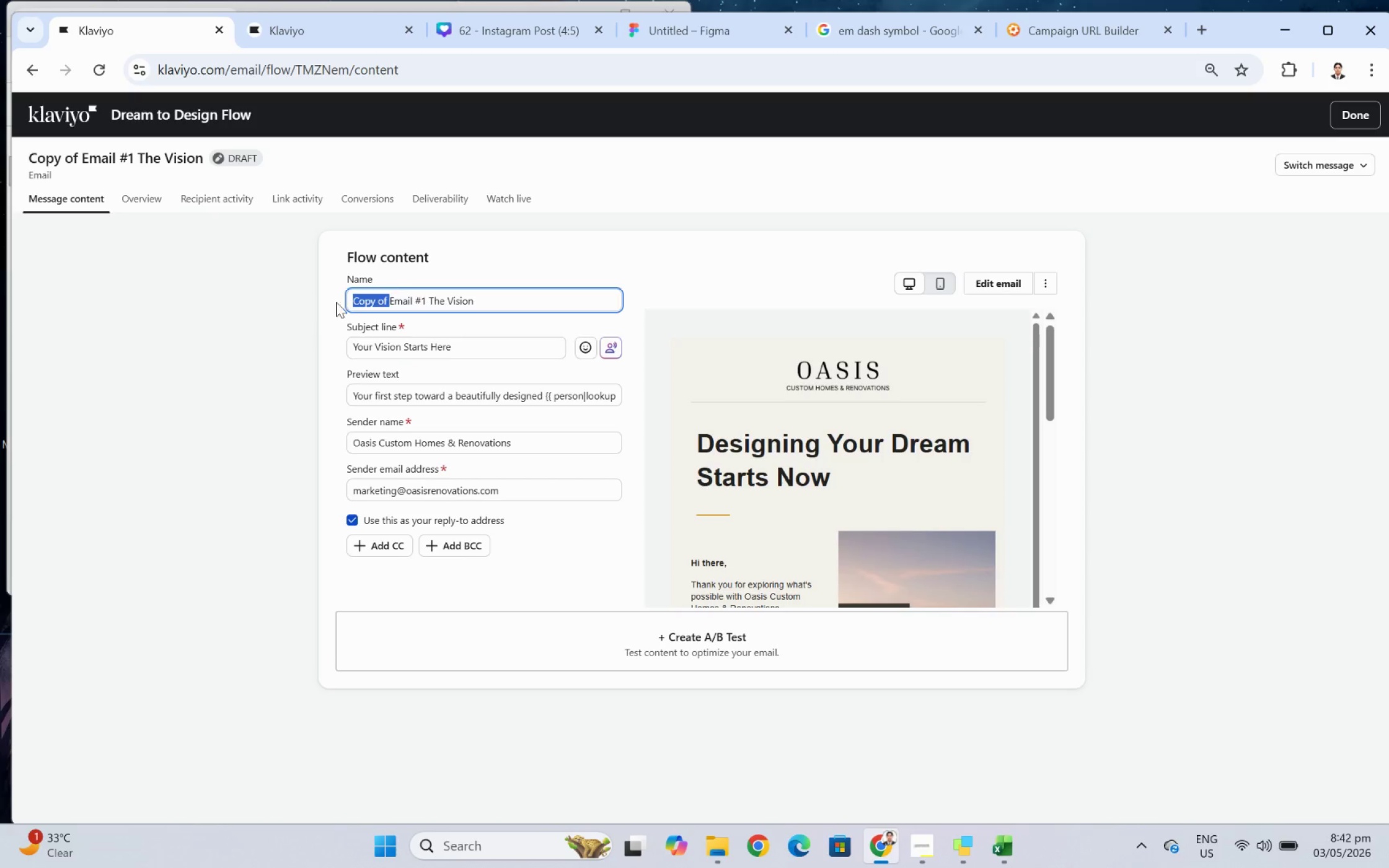 
key(Backspace)
 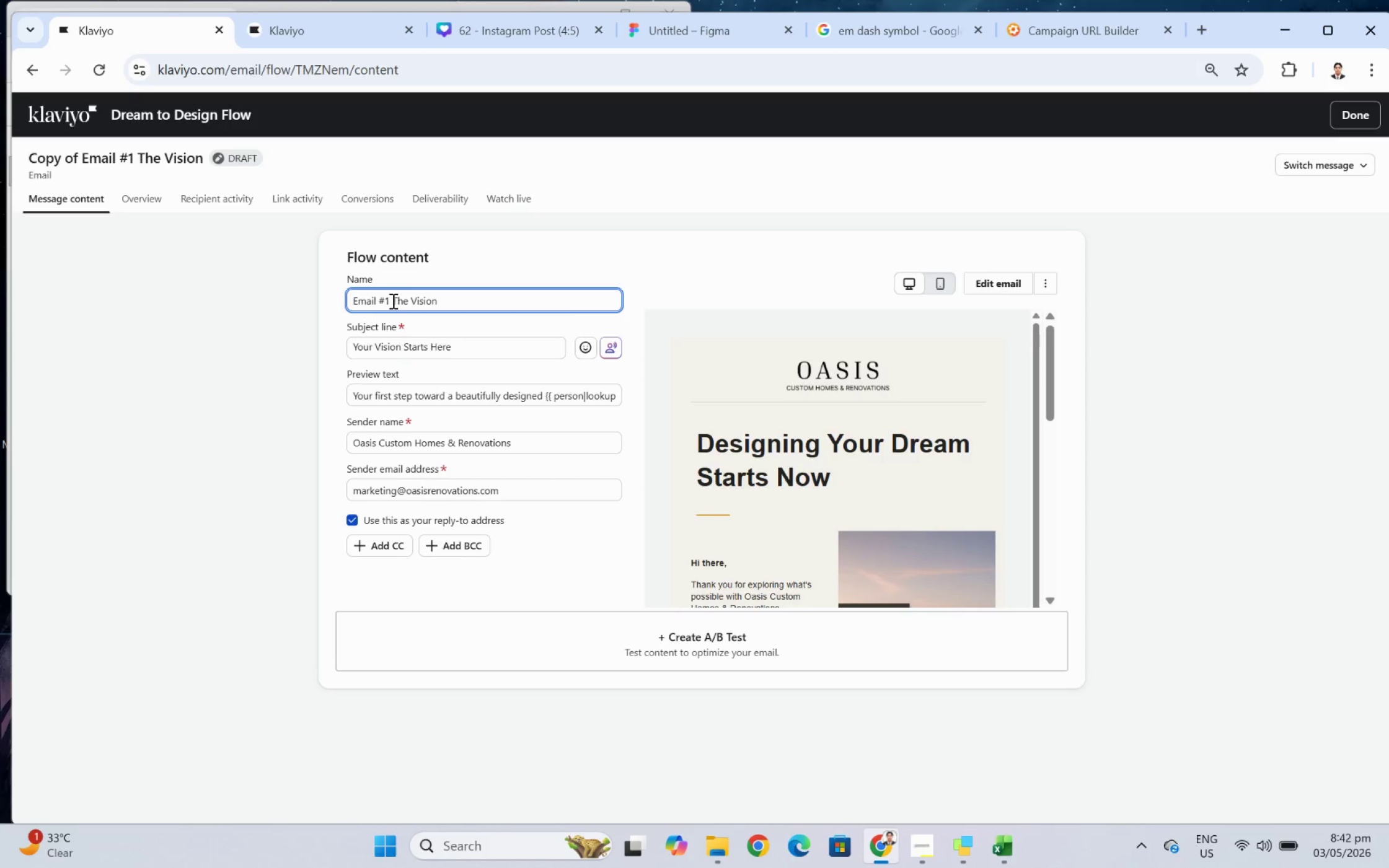 
left_click([392, 300])
 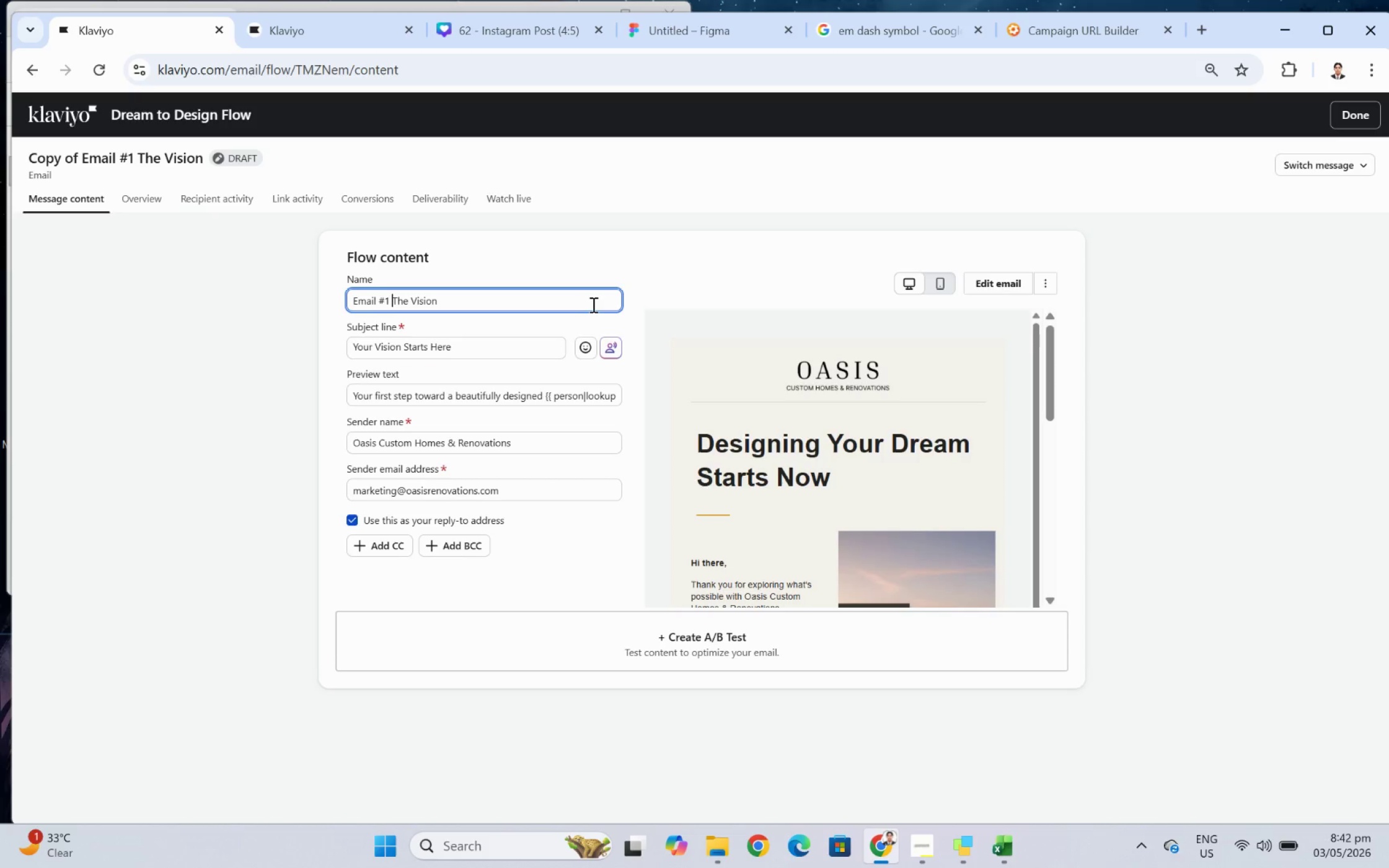 
key(ArrowLeft)
 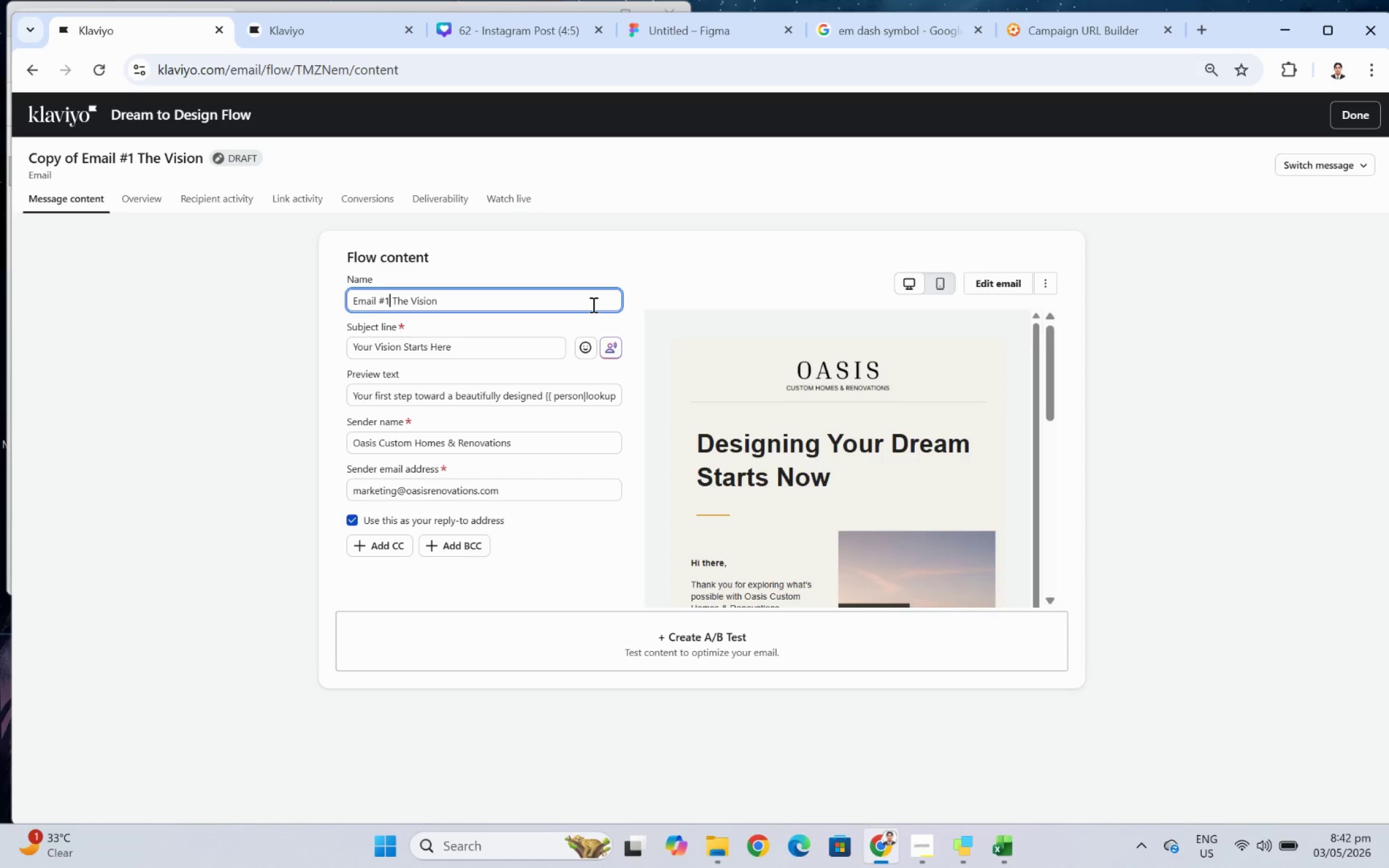 
key(Backspace)
 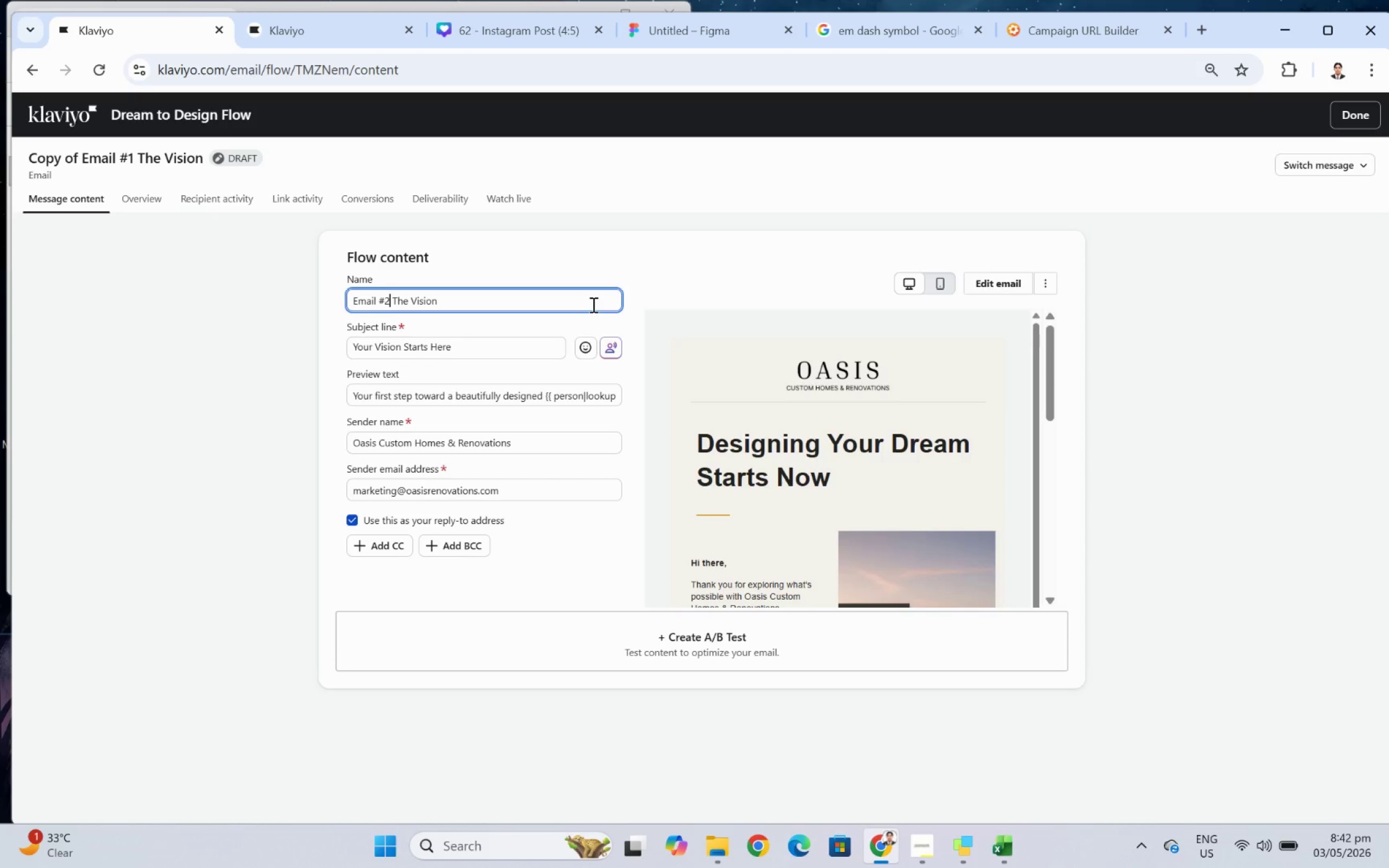 
key(2)
 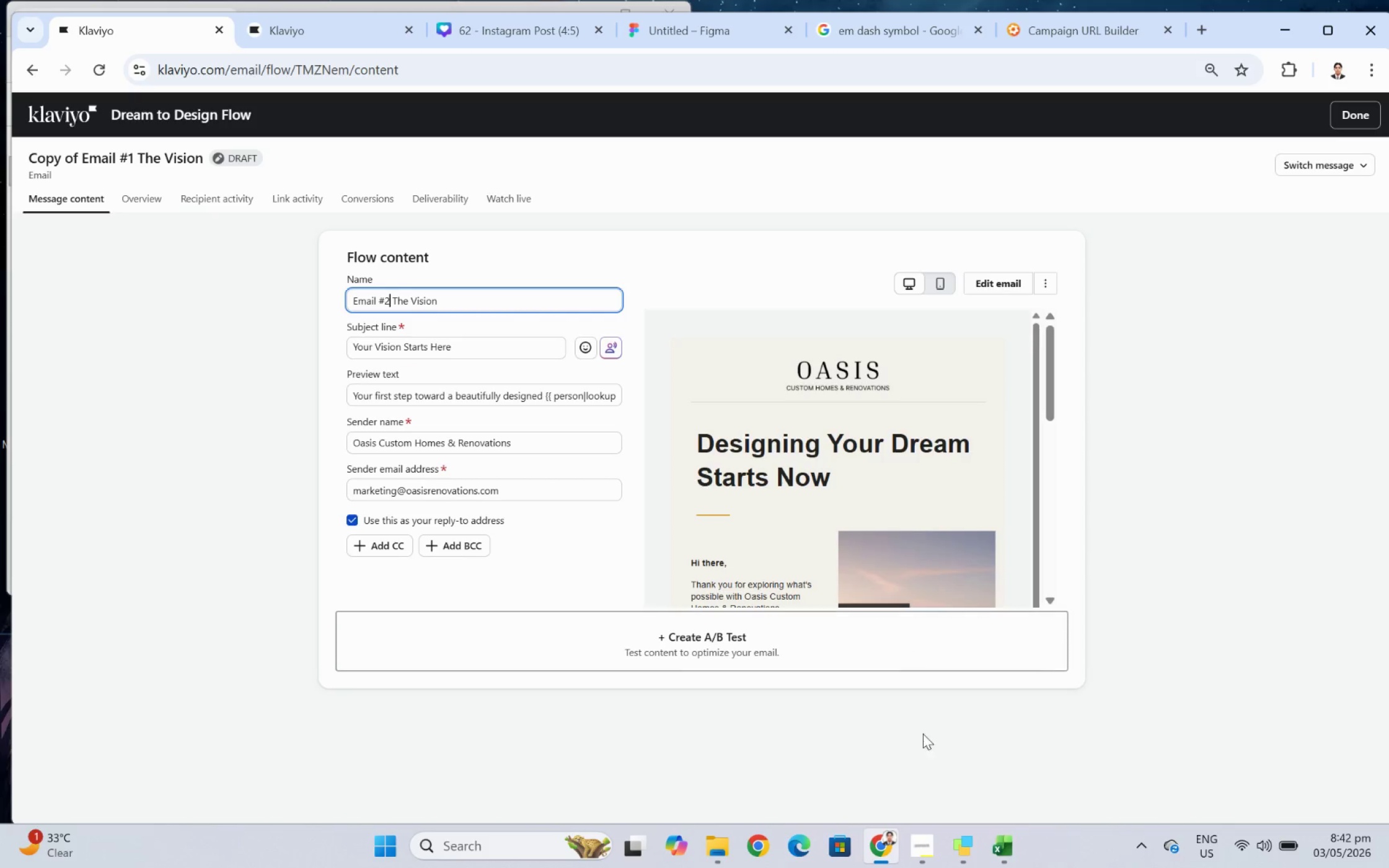 
left_click([933, 841])